 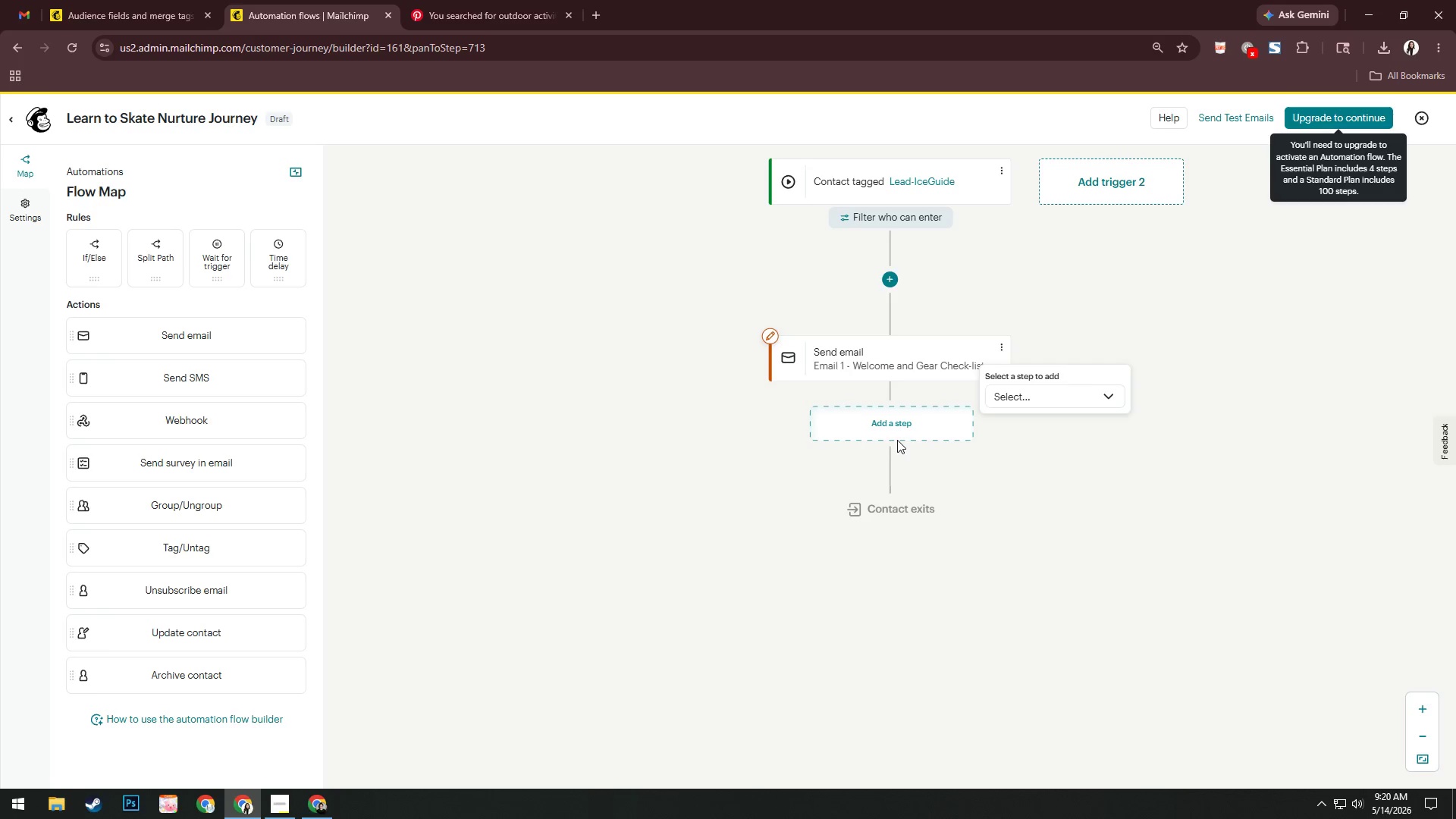 
left_click([1009, 400])
 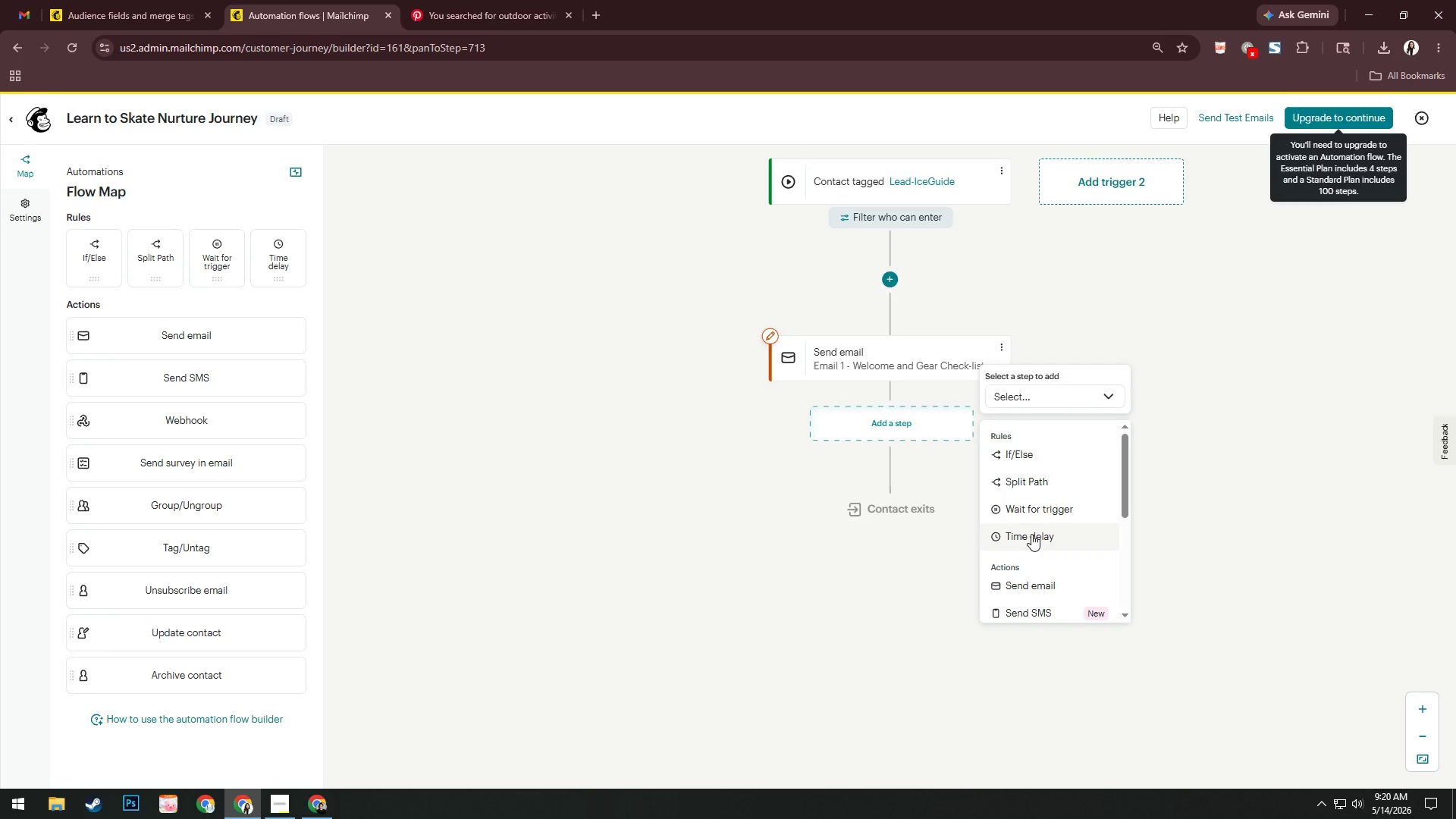 
left_click([1031, 538])
 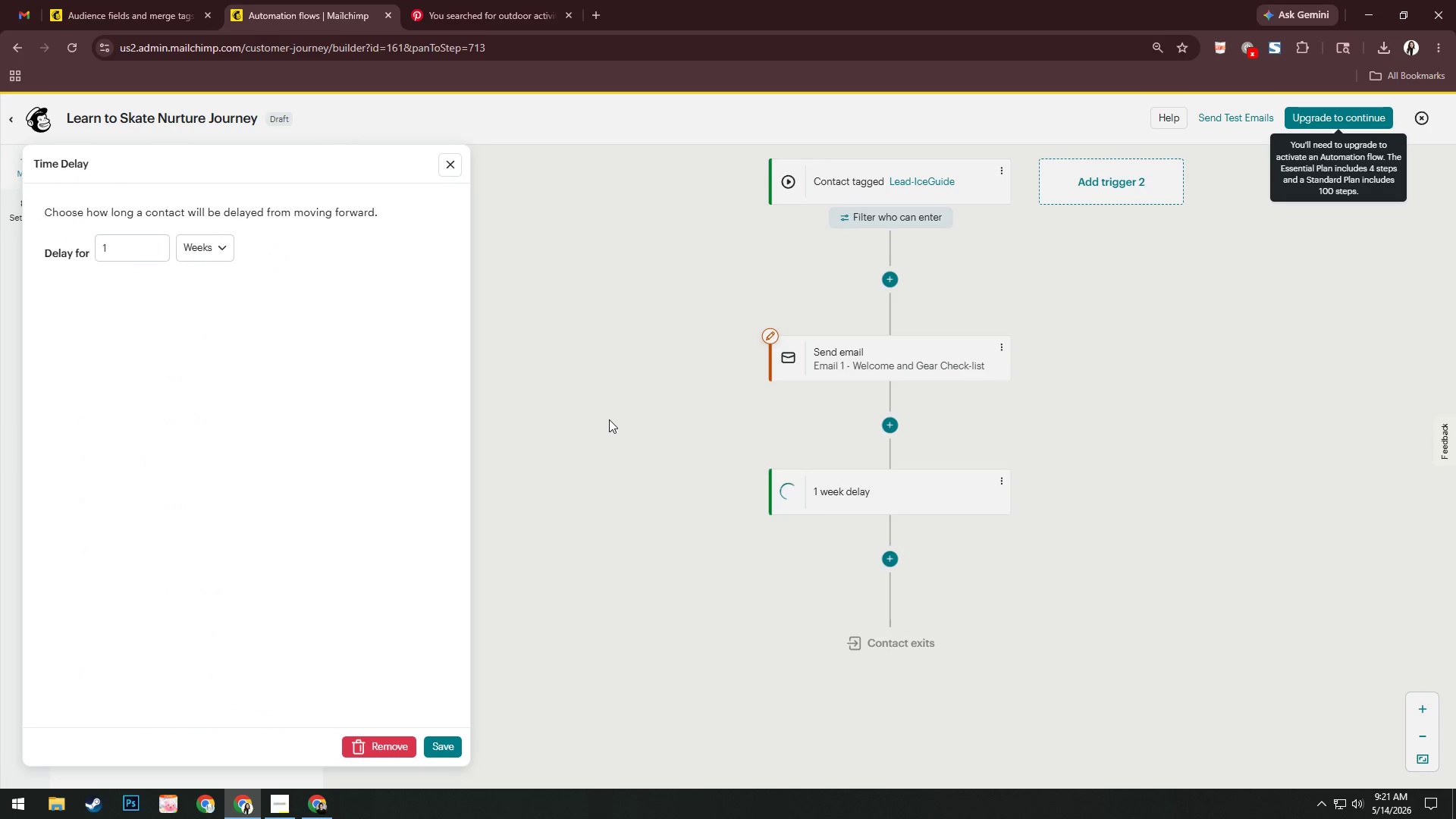 
wait(9.92)
 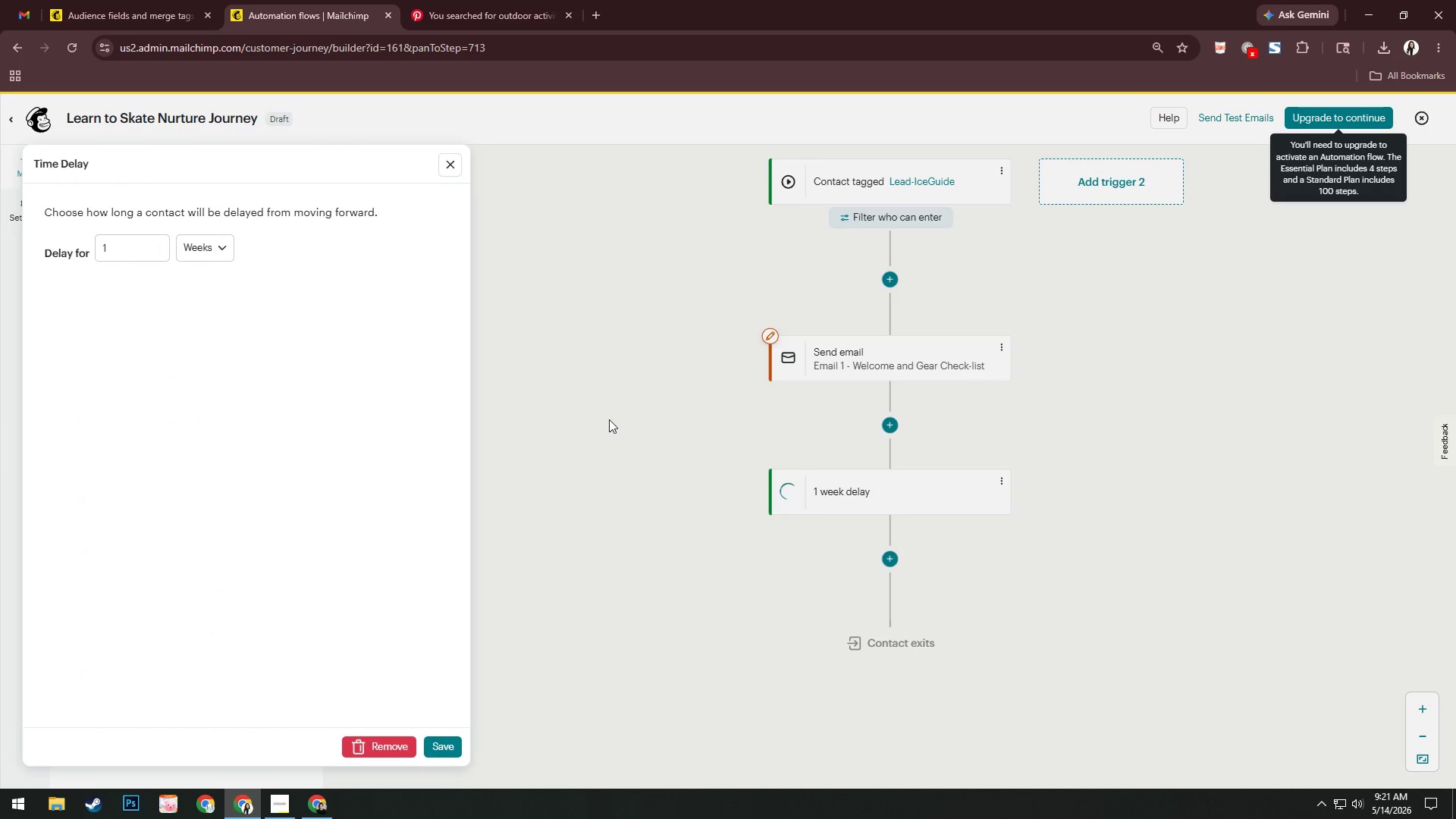 
left_click([149, 249])
 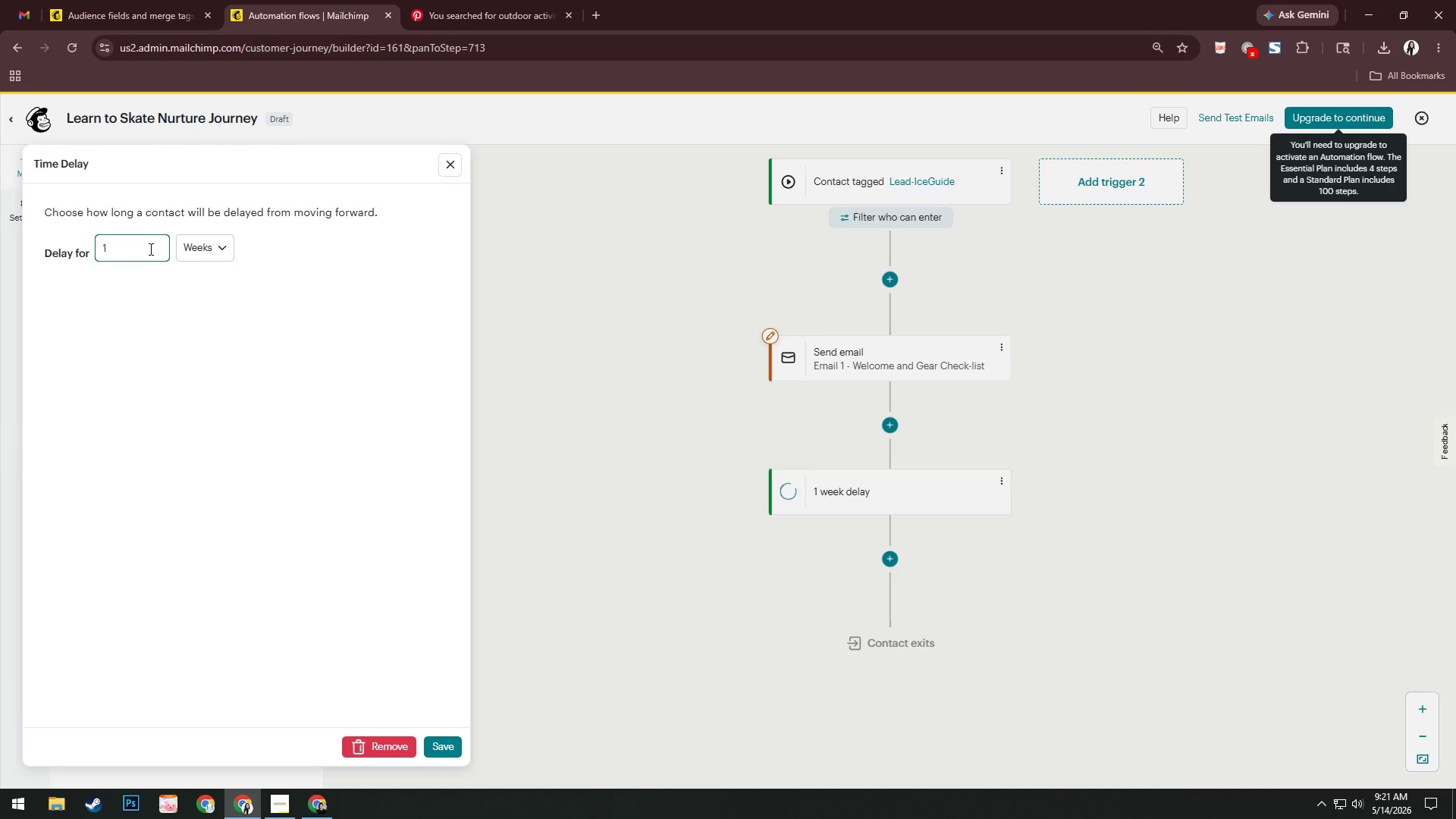 
key(Backspace)
 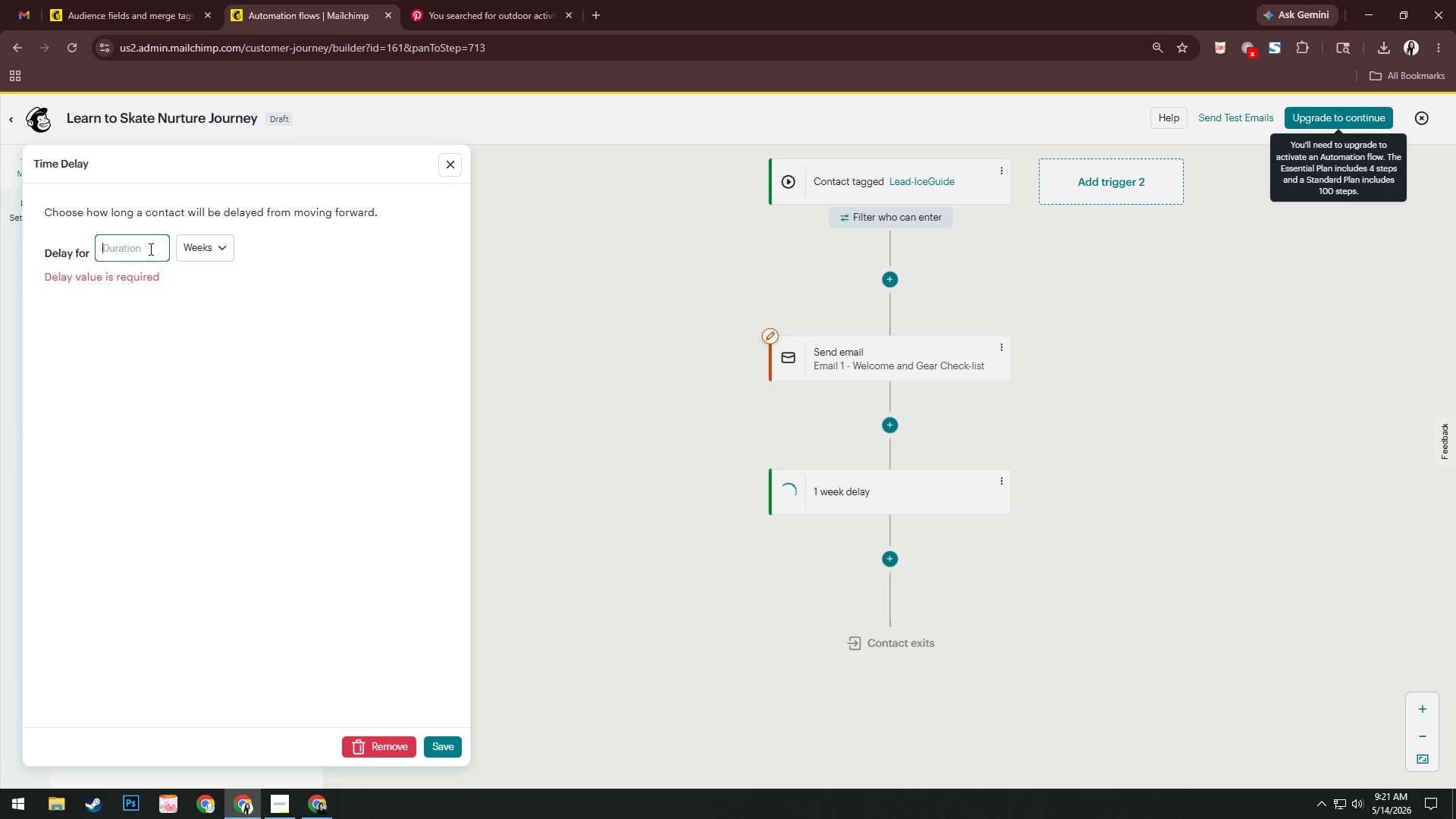 
key(Numpad3)
 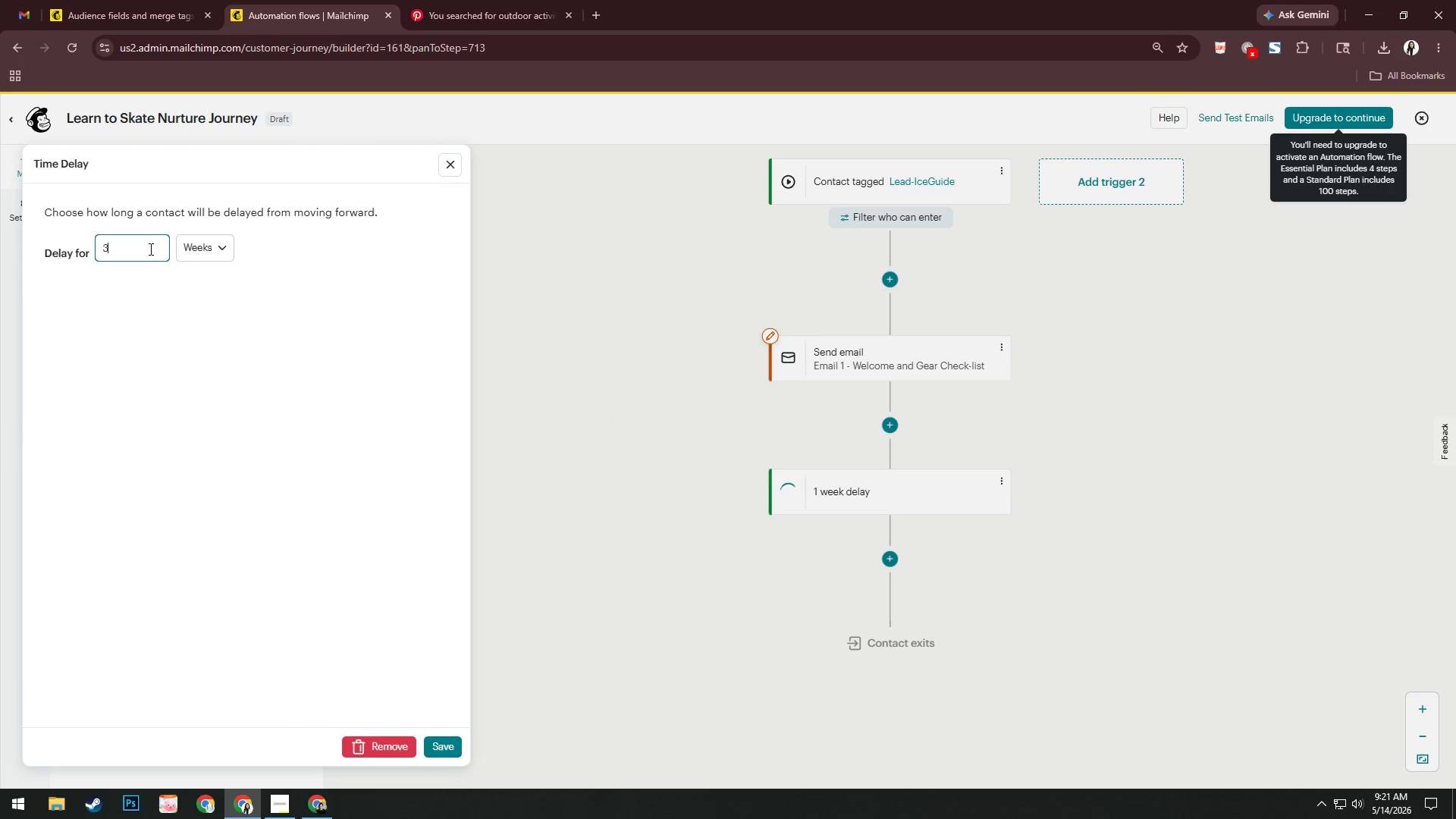 
key(Space)
 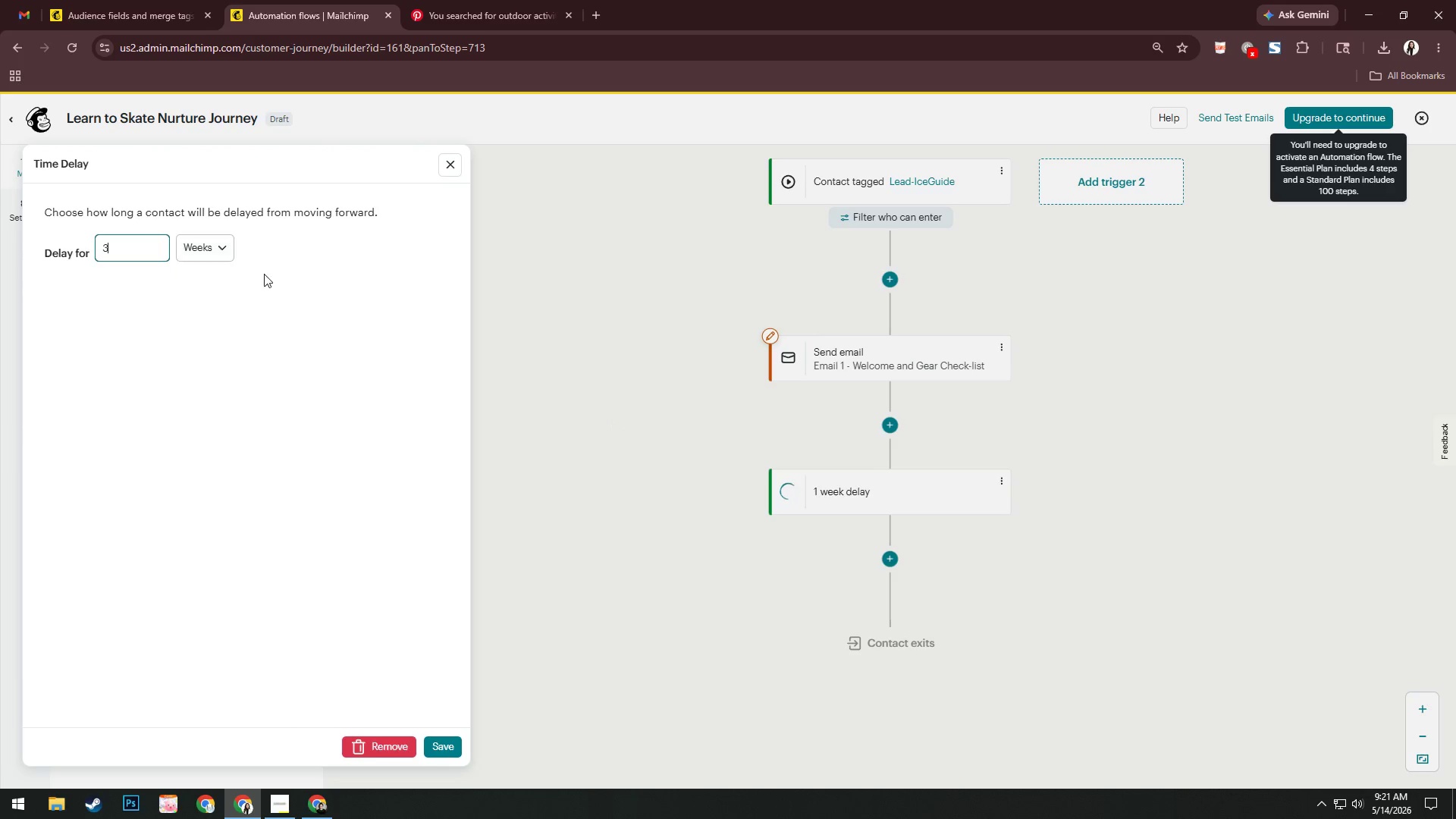 
left_click([212, 246])
 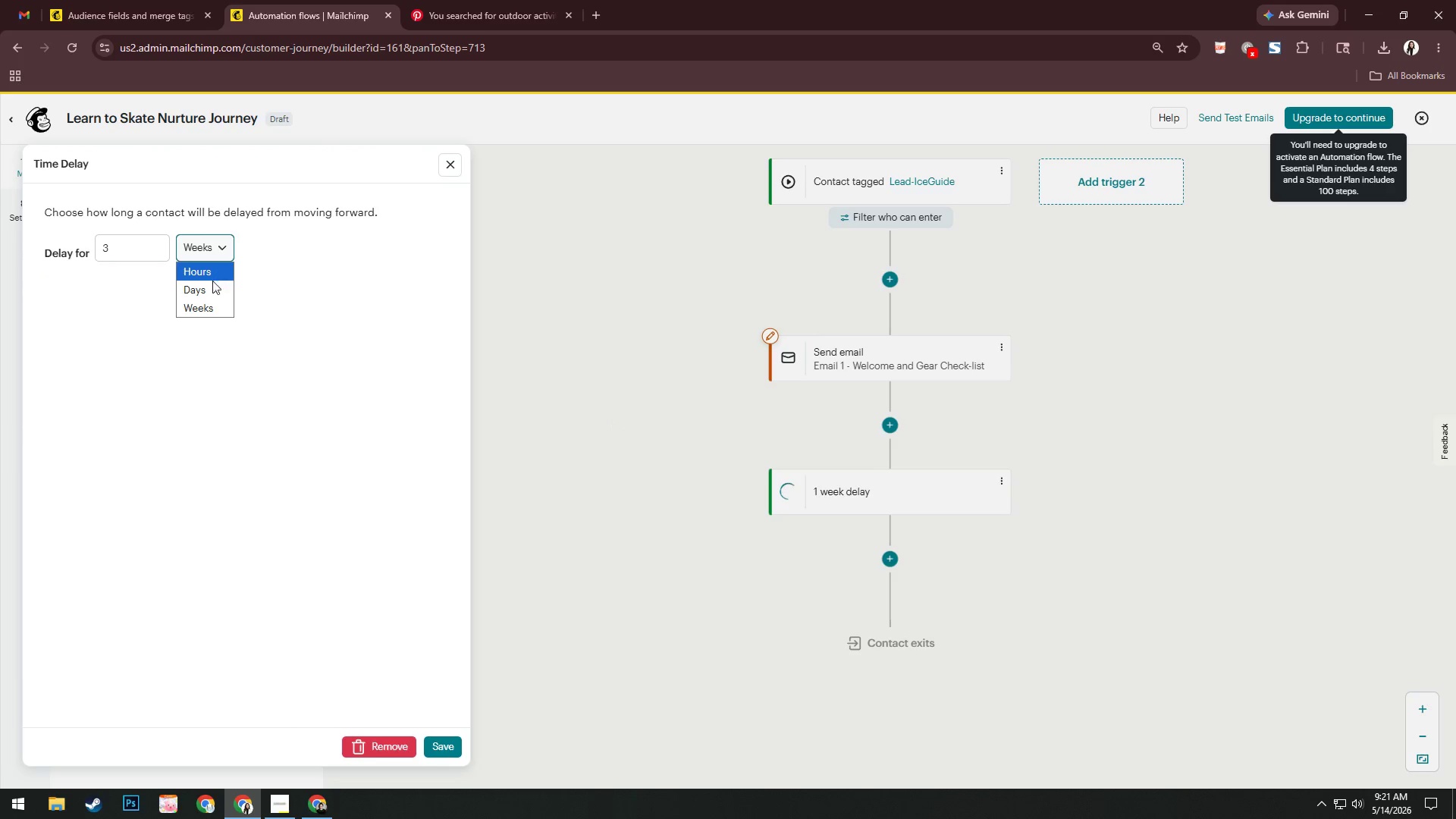 
left_click([209, 290])
 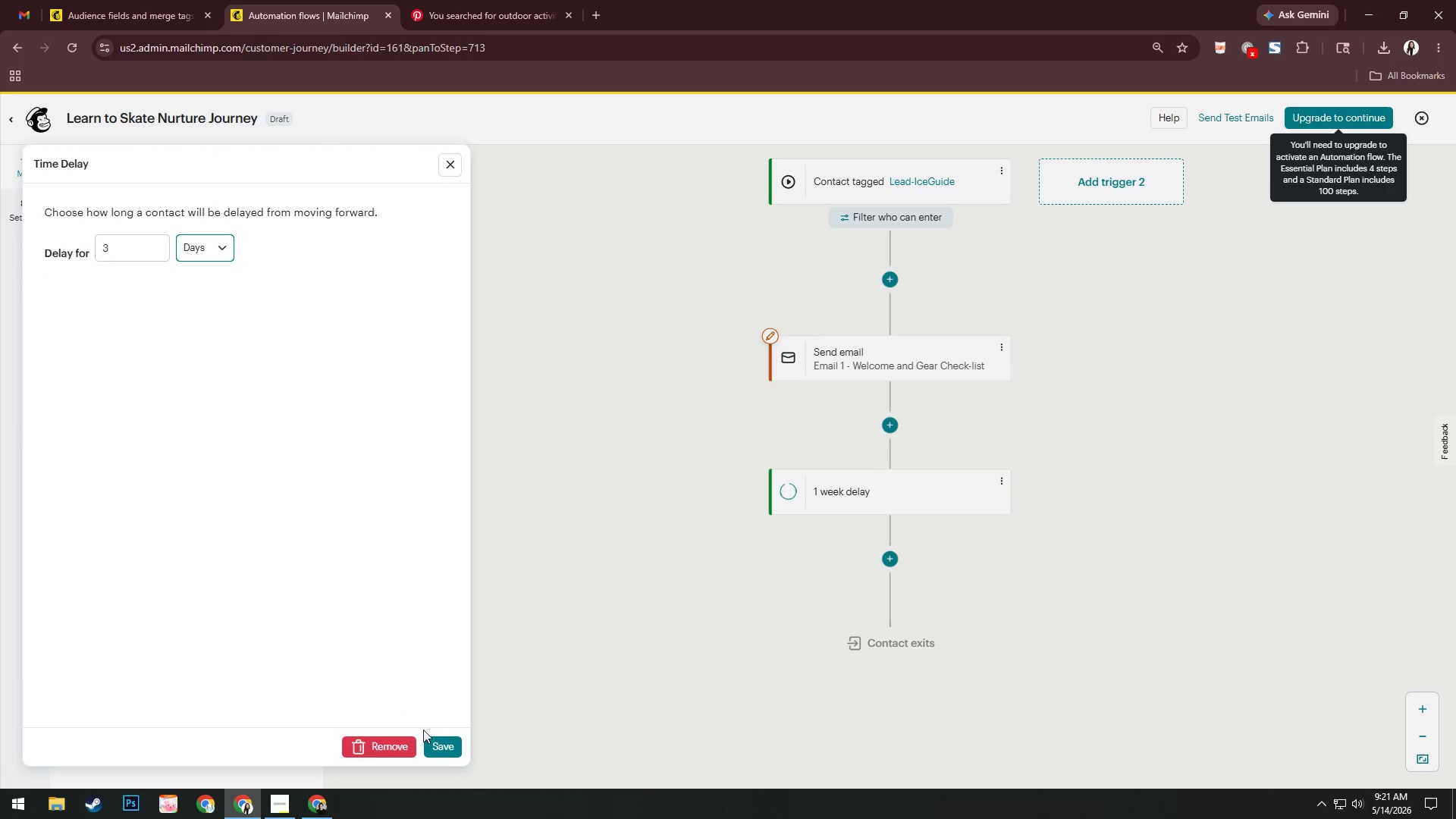 
left_click([438, 742])
 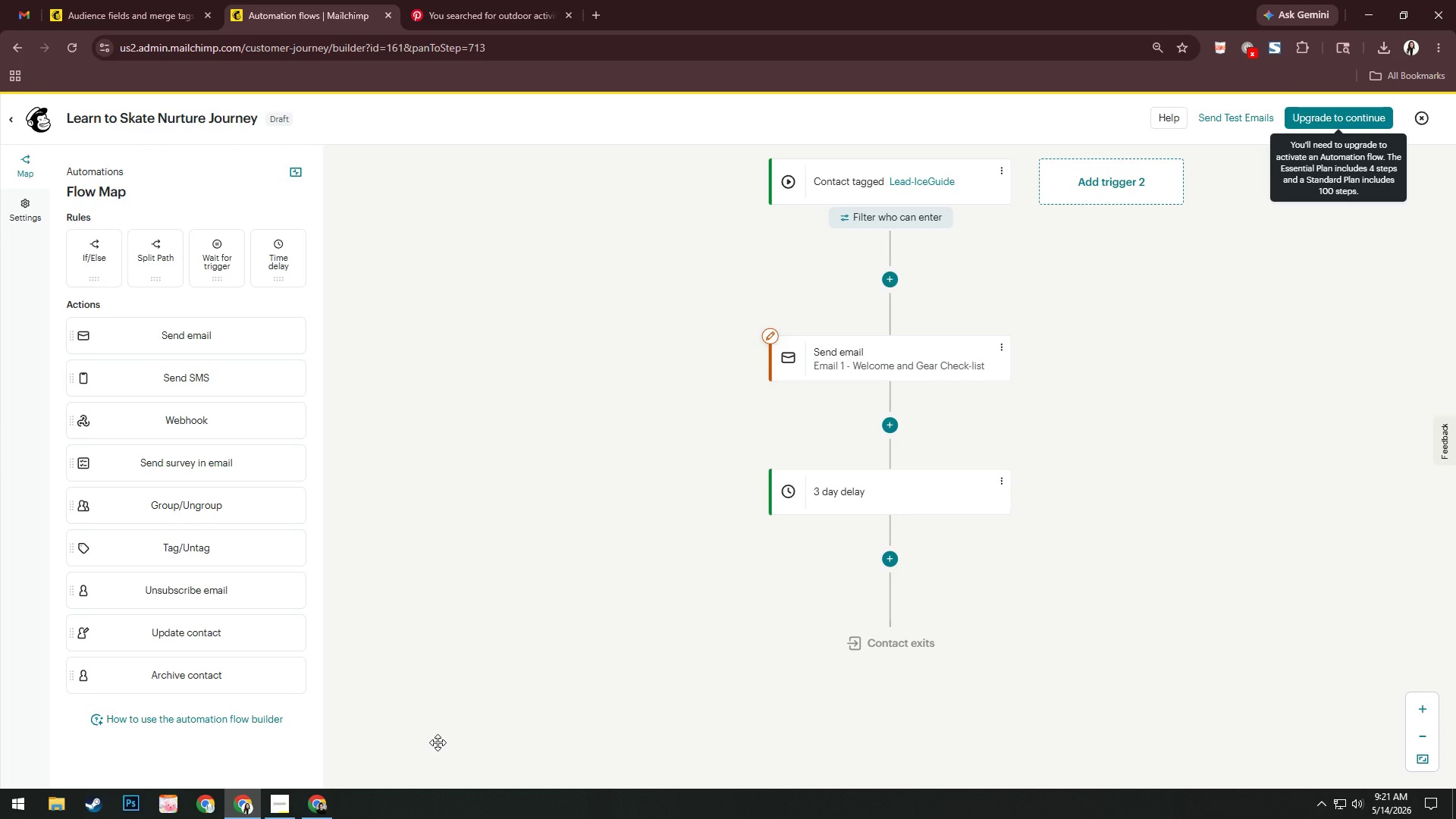 
wait(11.22)
 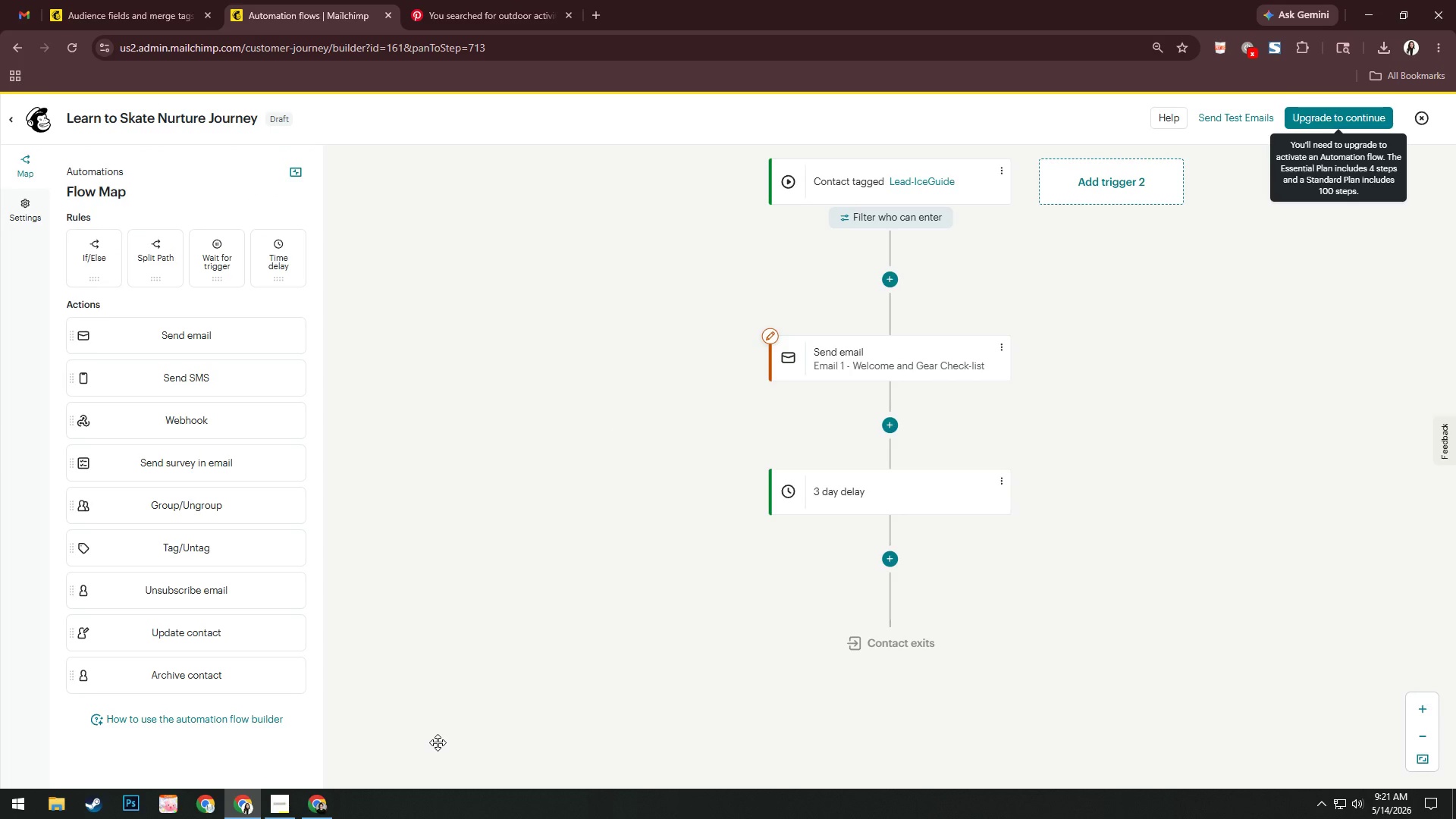 
scroll: coordinate [912, 552], scroll_direction: down, amount: 2.0
 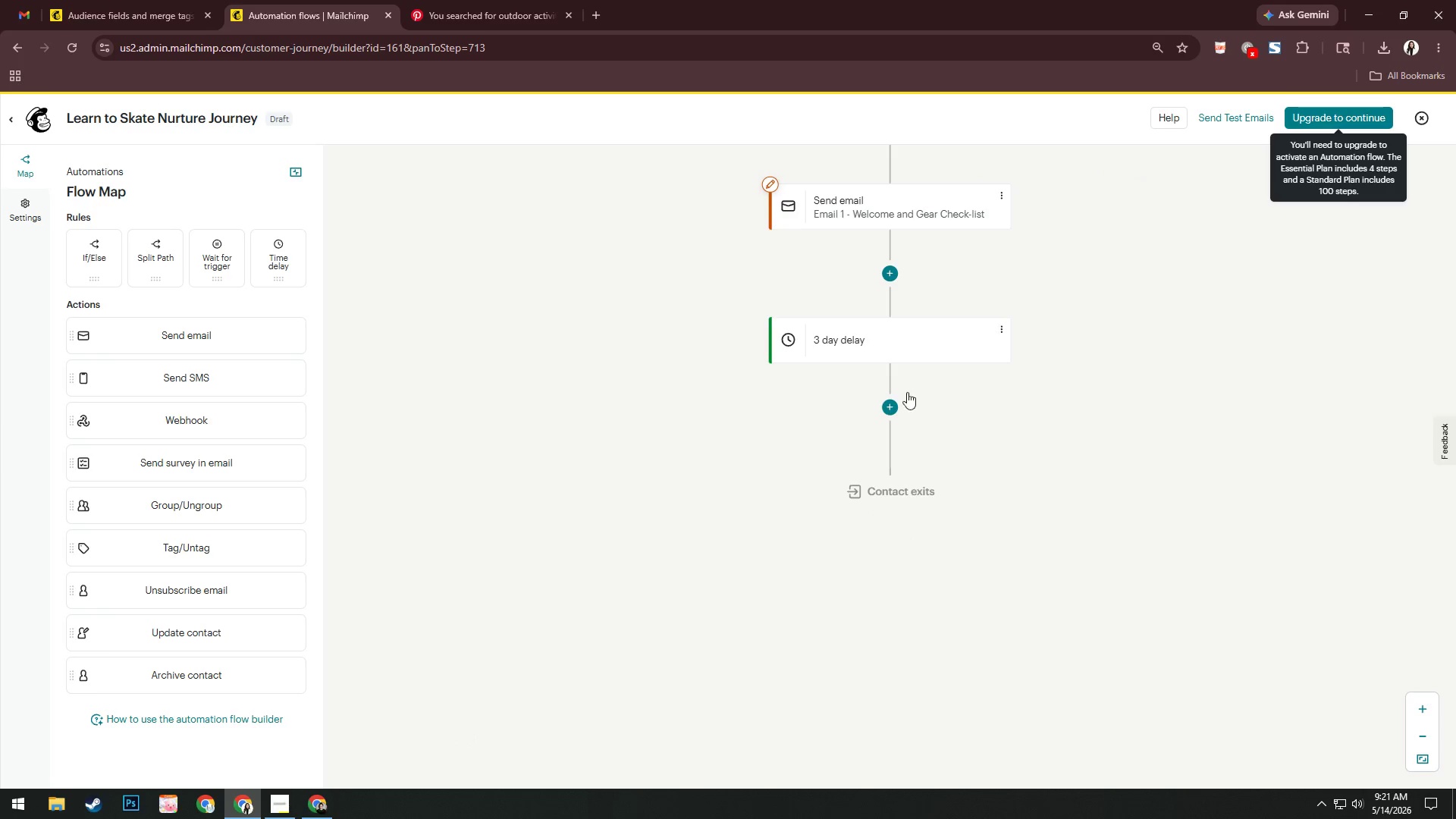 
left_click([877, 393])
 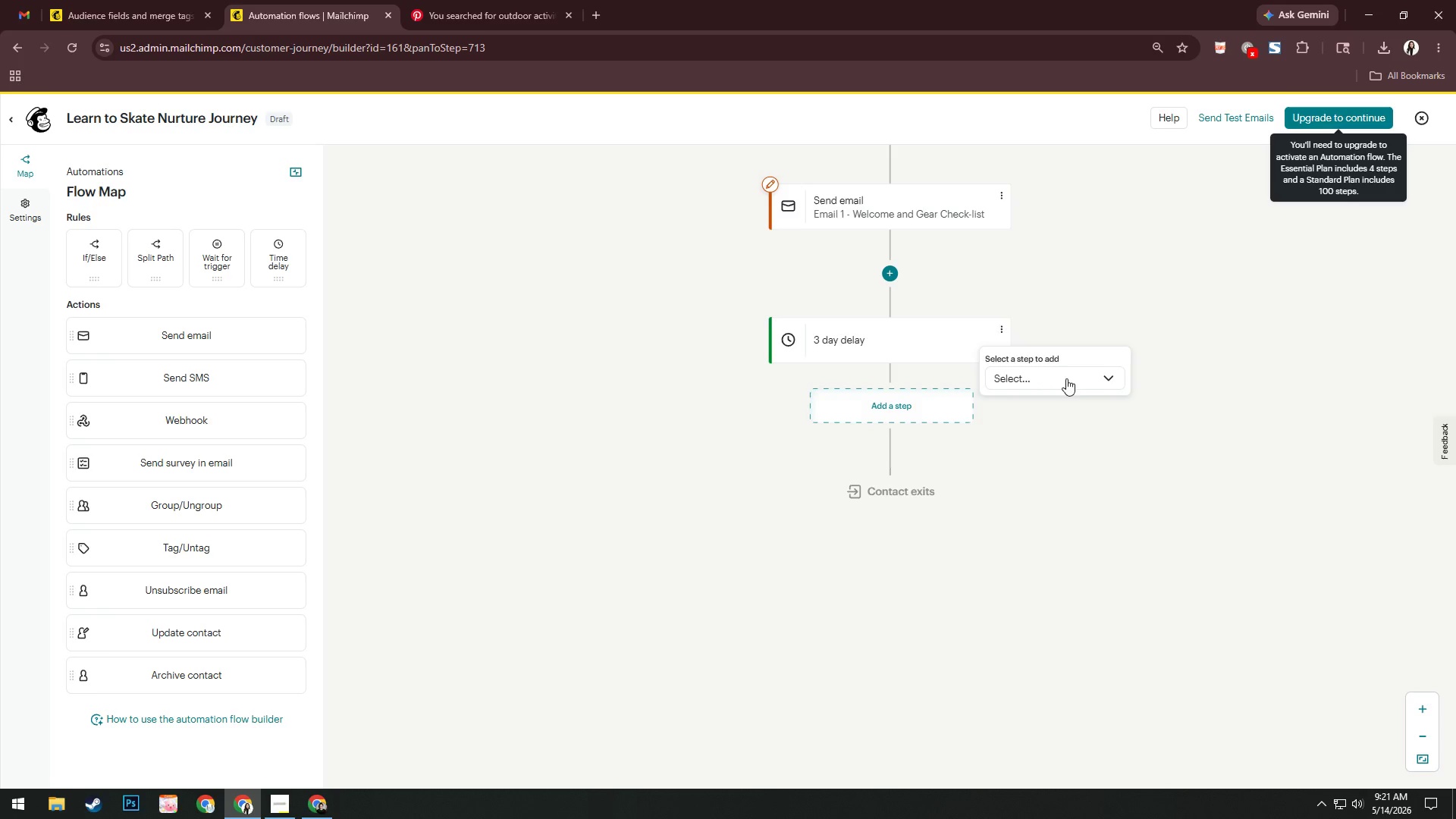 
left_click([1067, 380])
 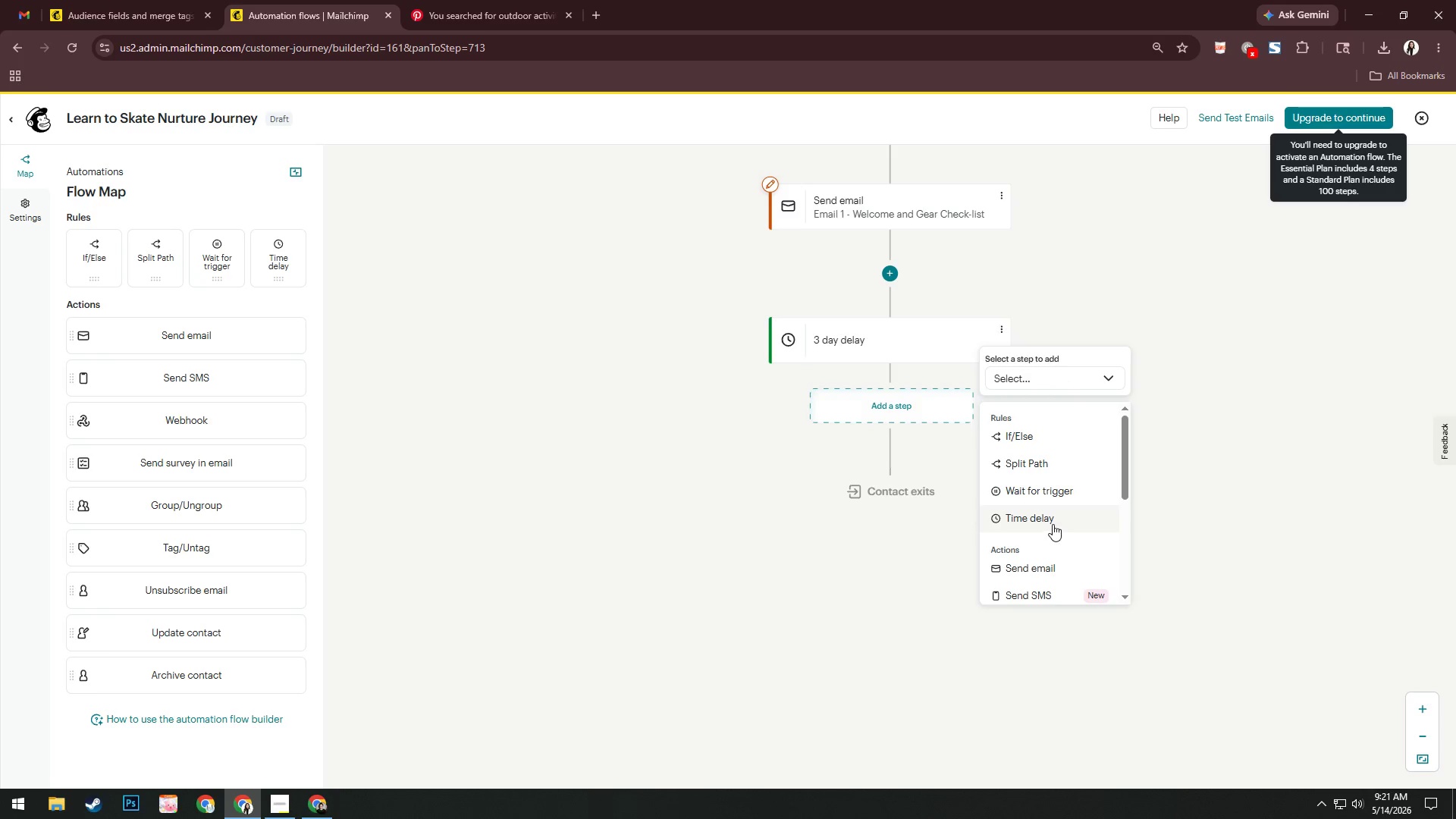 
left_click([1066, 558])
 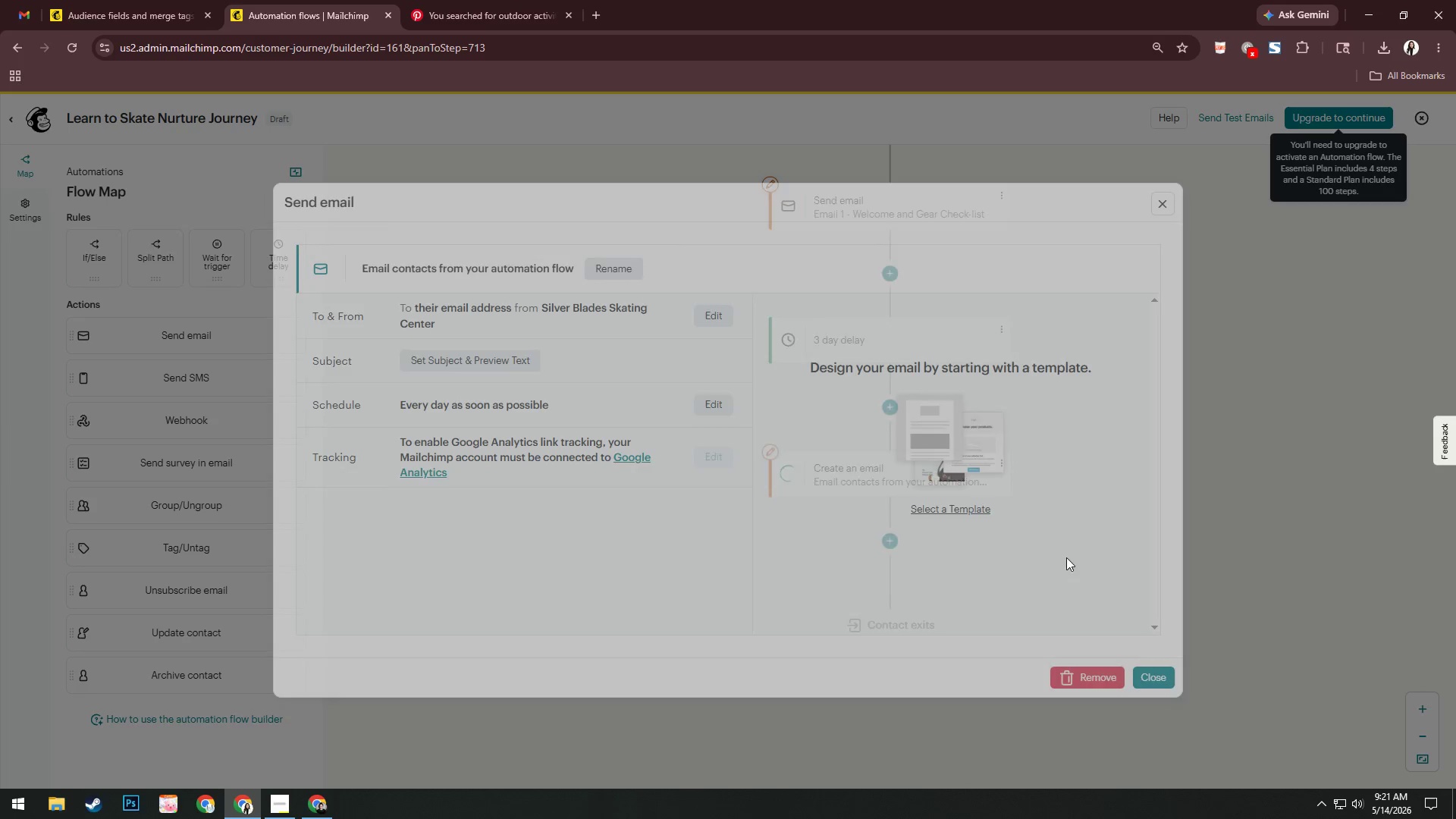 
left_click([620, 263])
 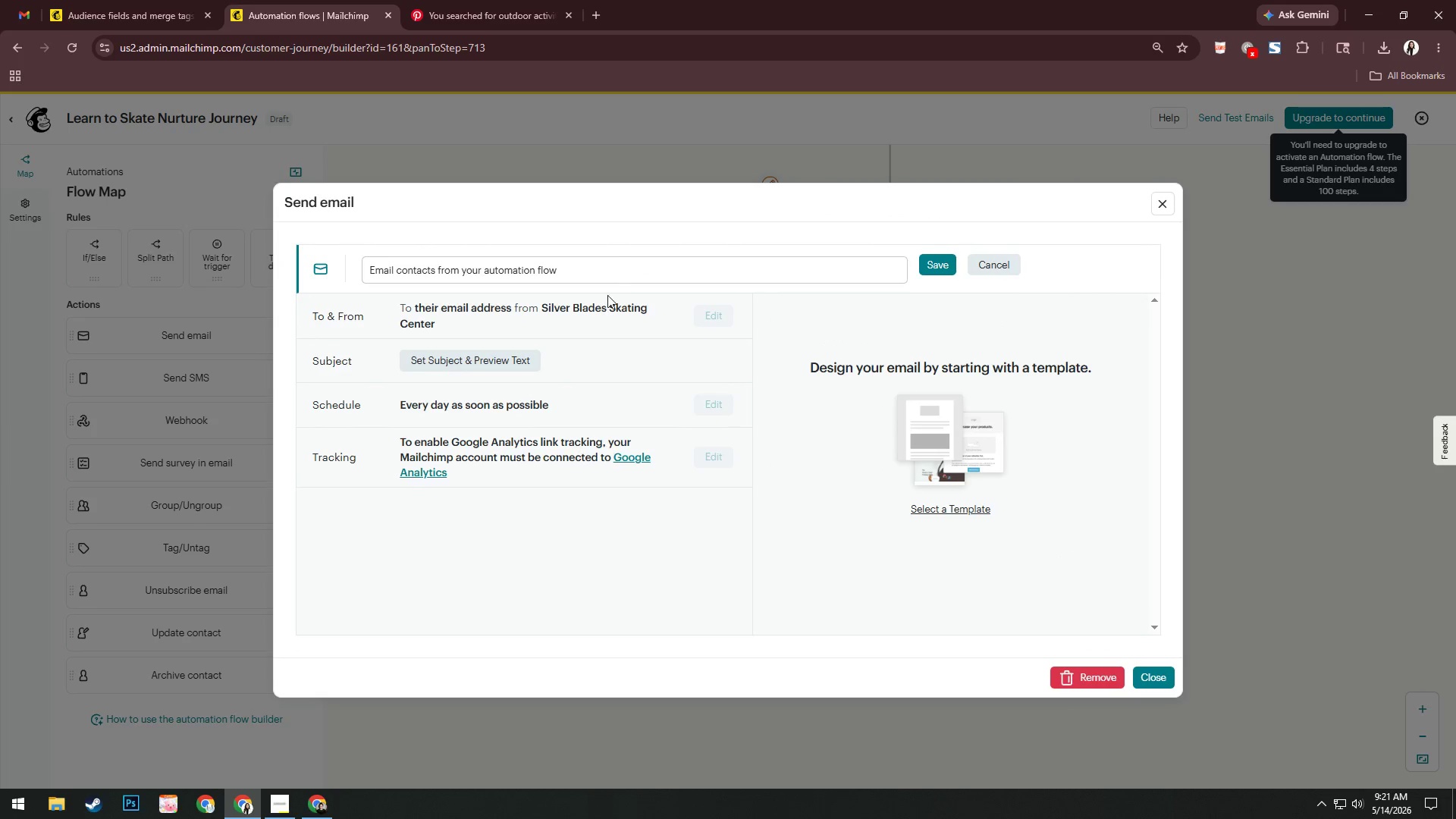 
left_click([614, 270])
 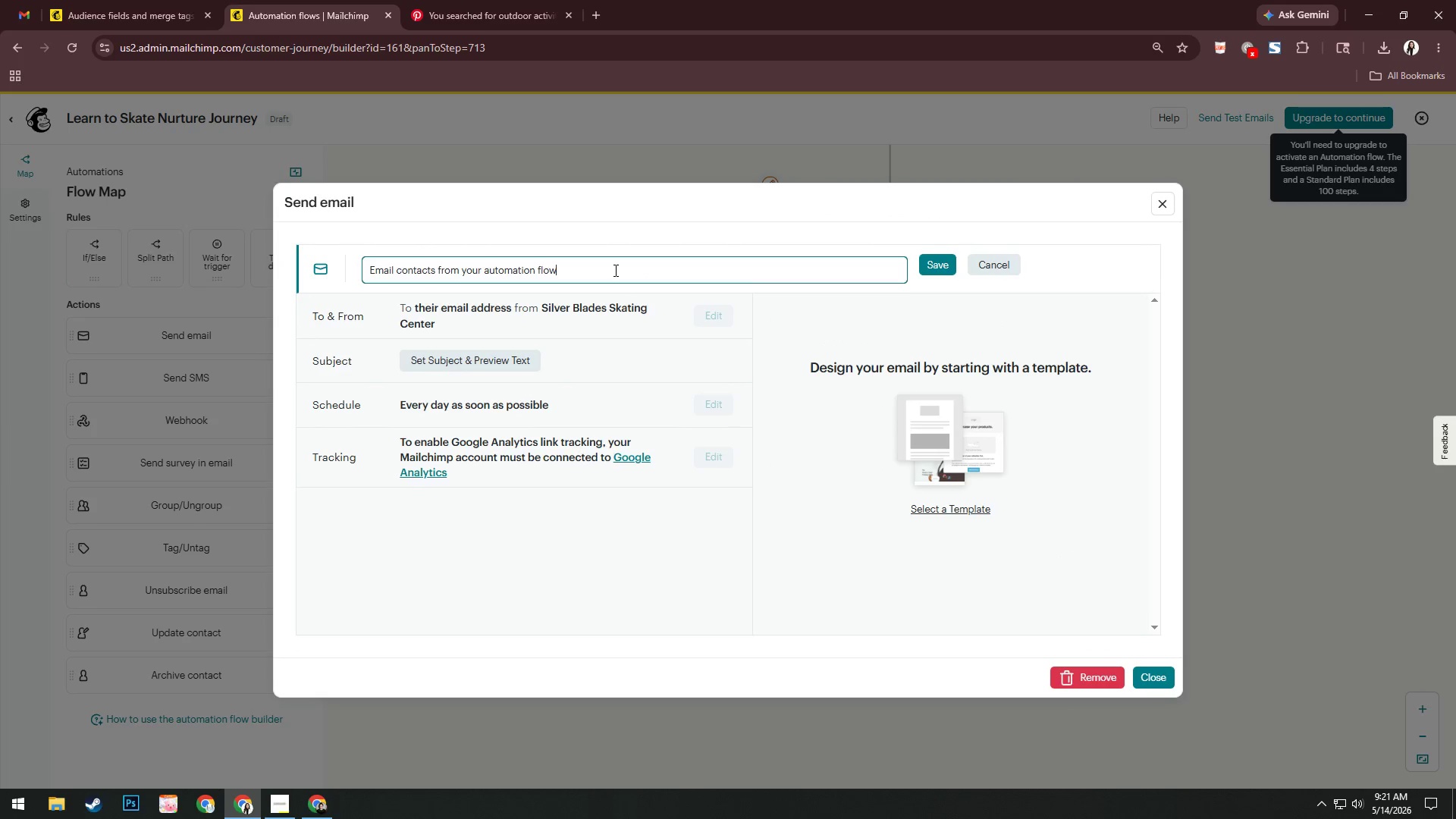 
key(Control+A)
 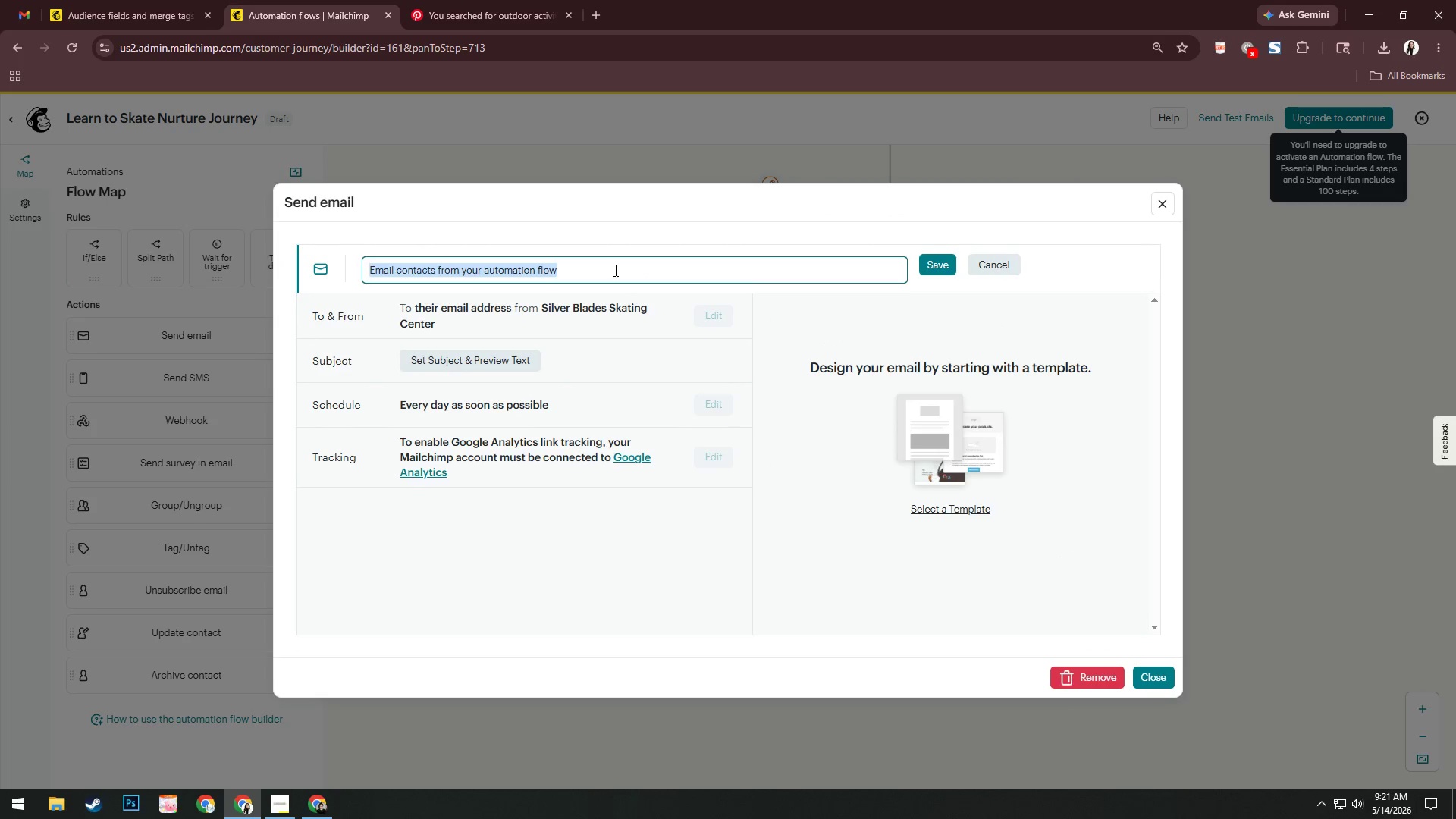 
key(Control+Shift+ShiftRight)
 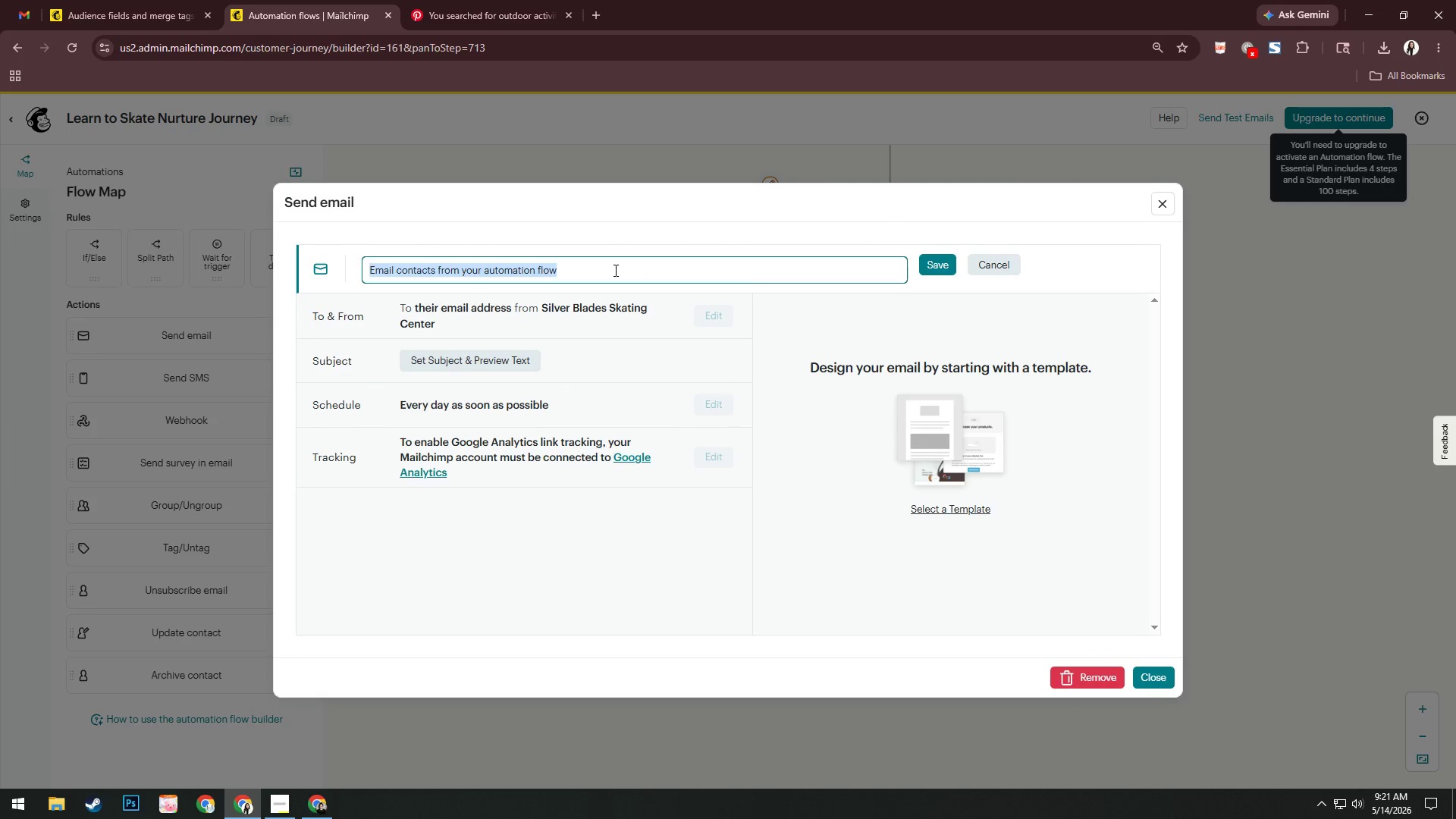 
type(Email 2 - )
 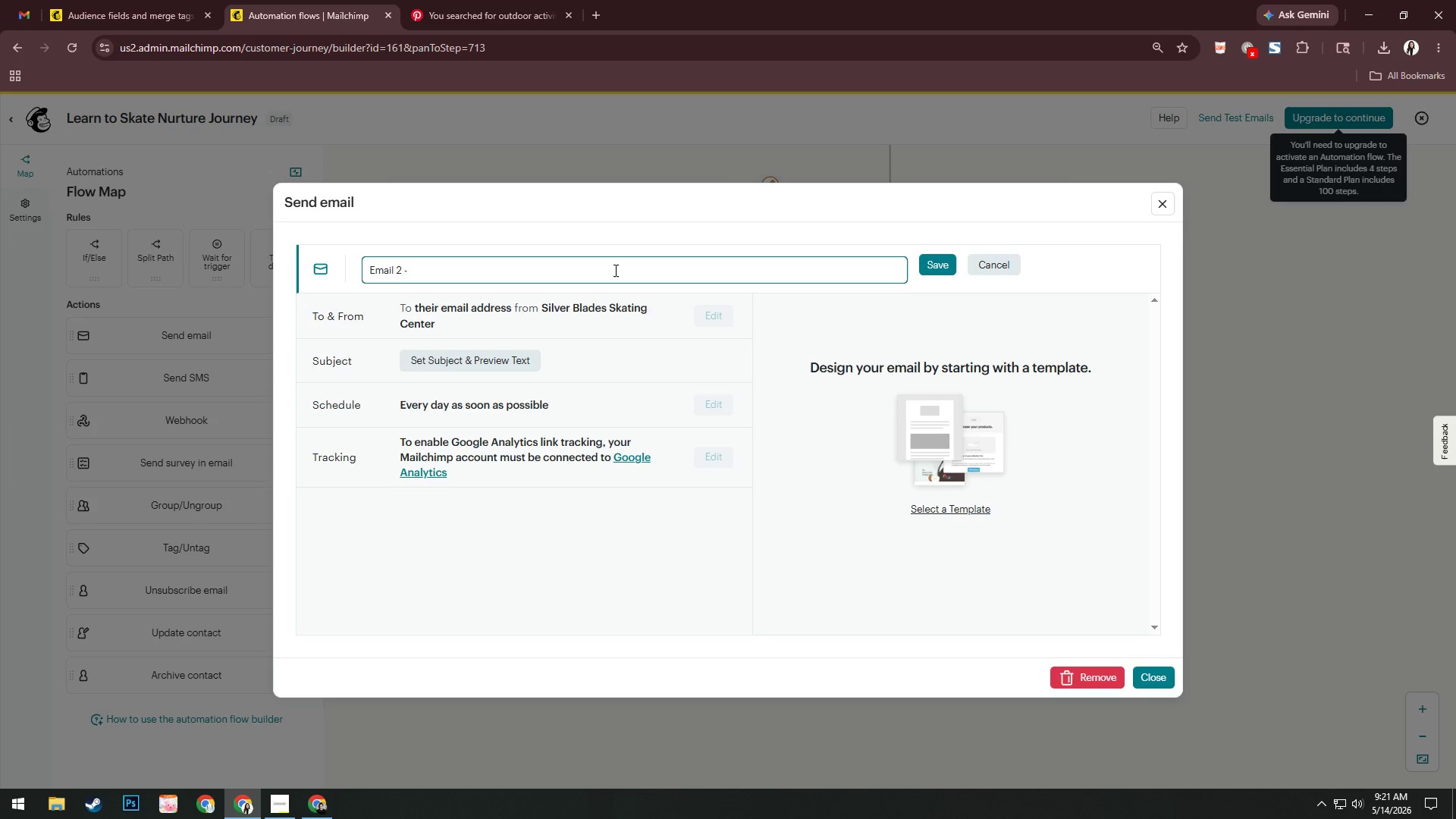 
key(Alt+AltLeft)
 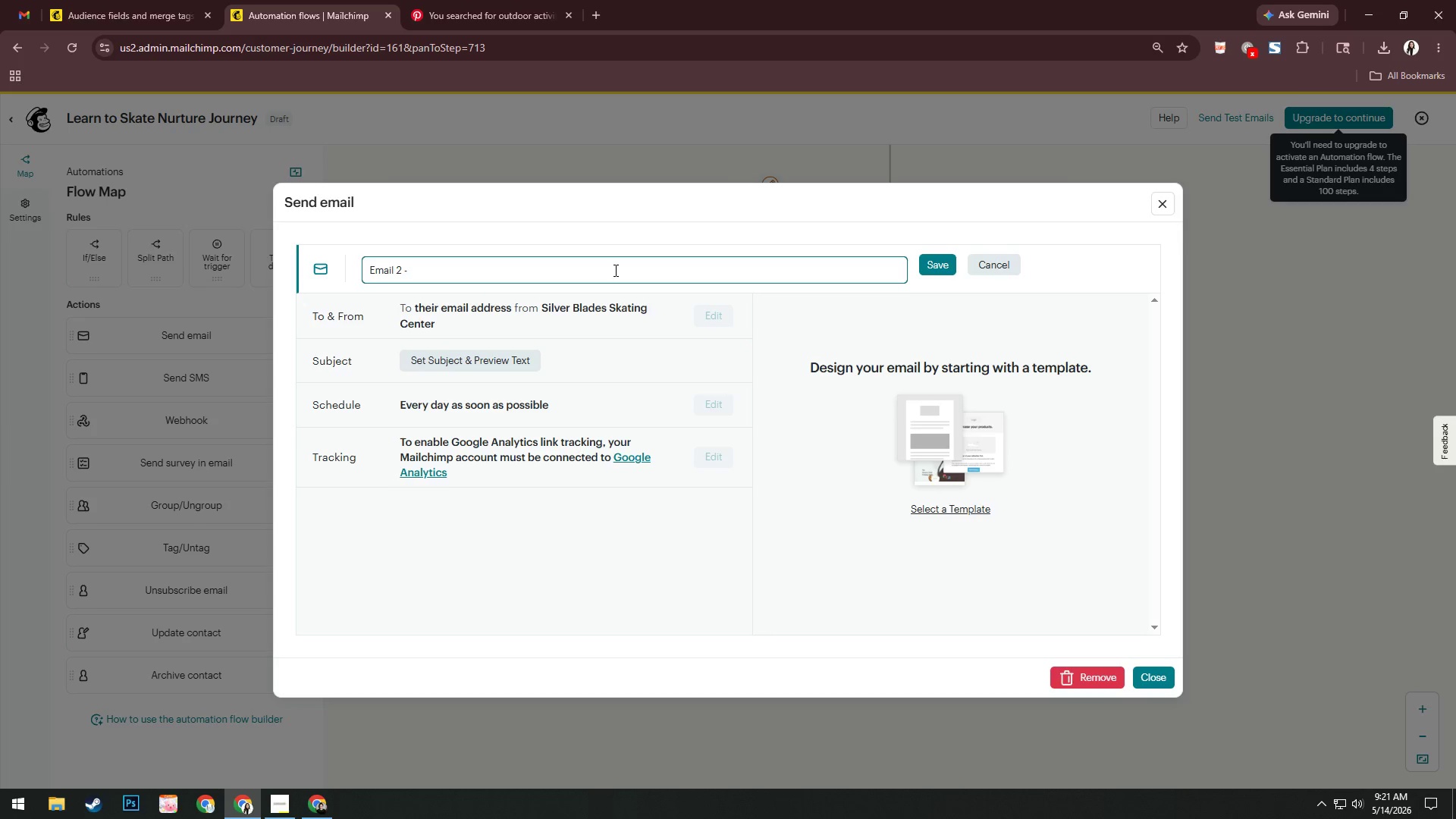 
key(Alt+Tab)